 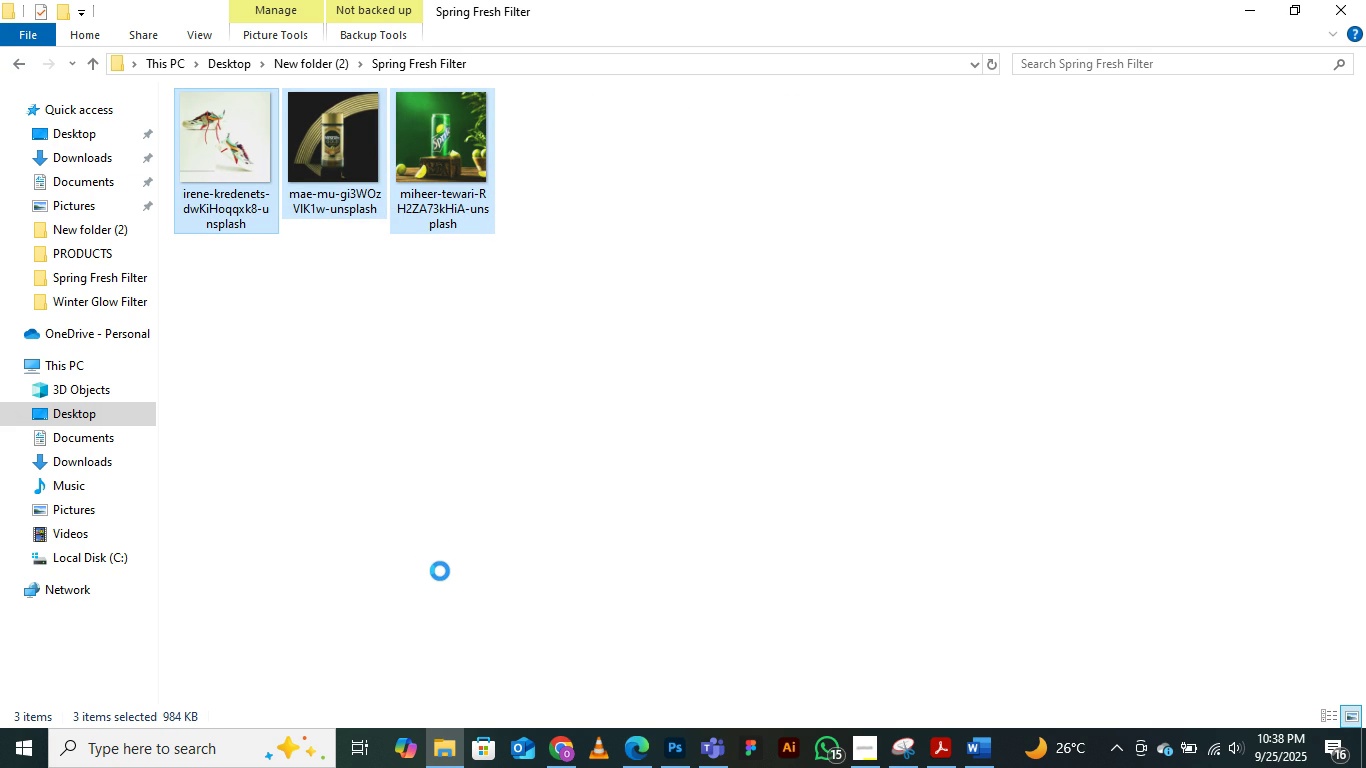 
left_click([320, 683])
 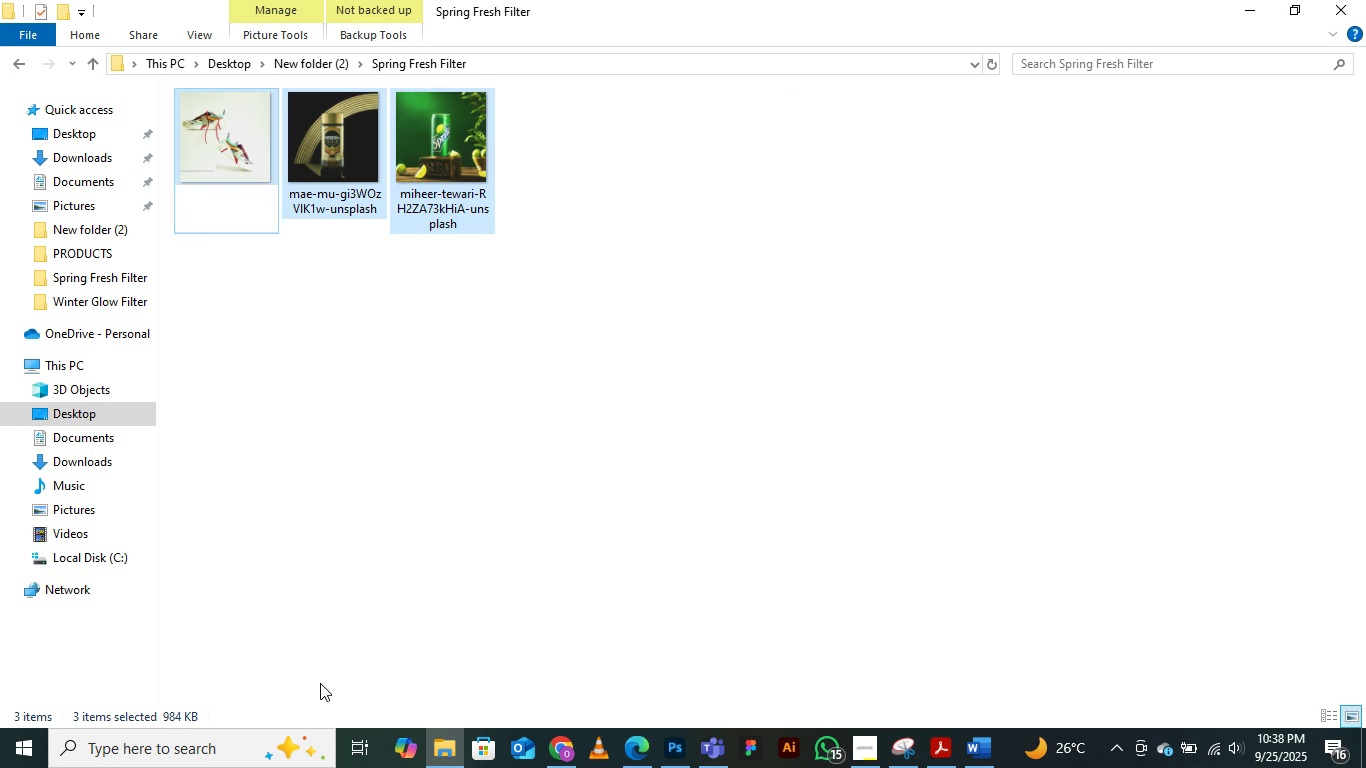 
type(1X)
 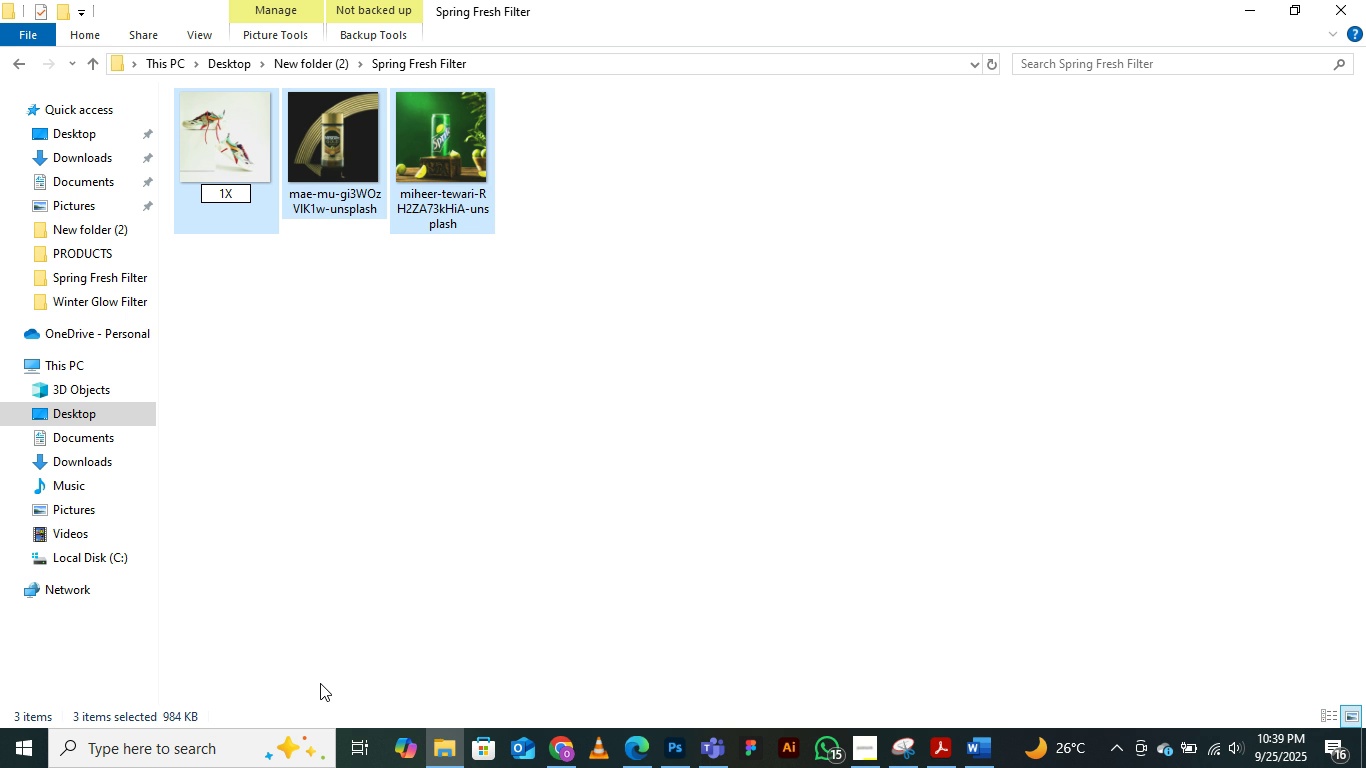 
wait(6.12)
 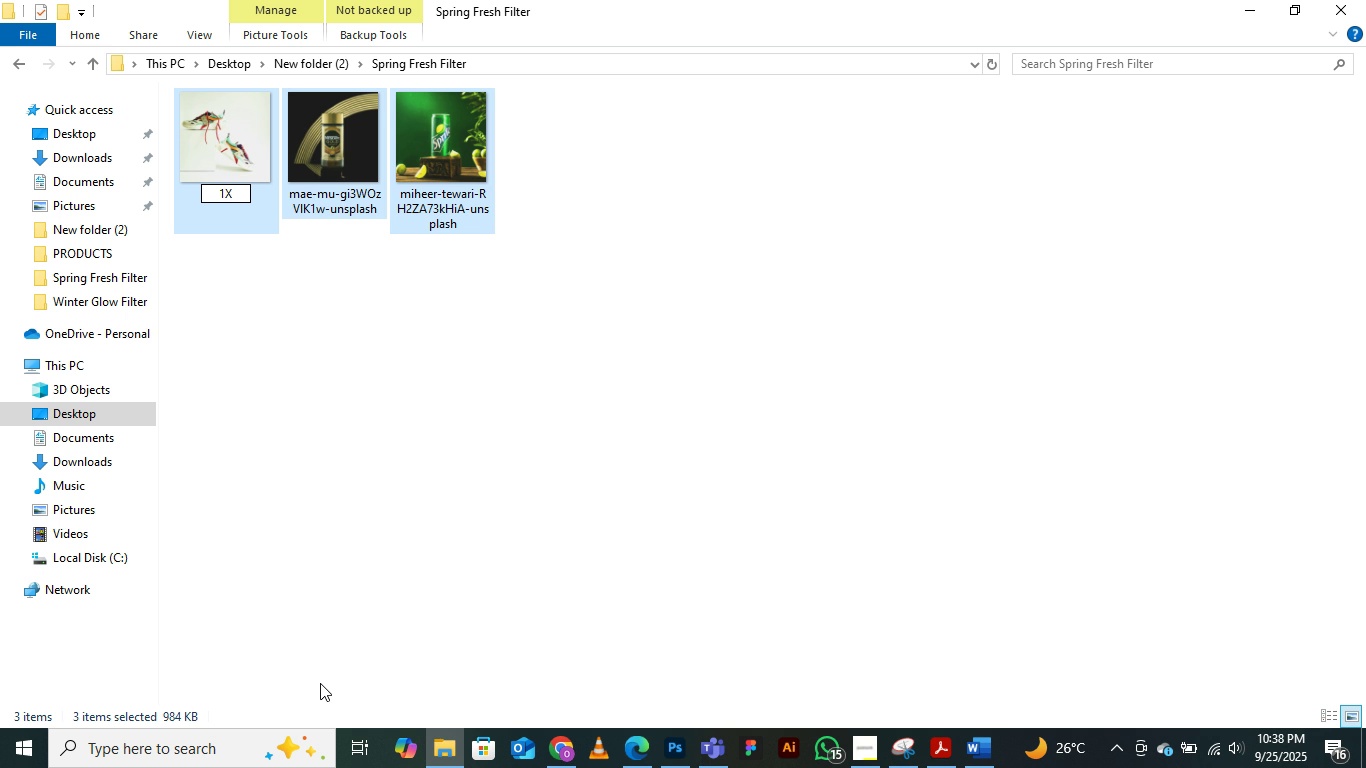 
key(Enter)
 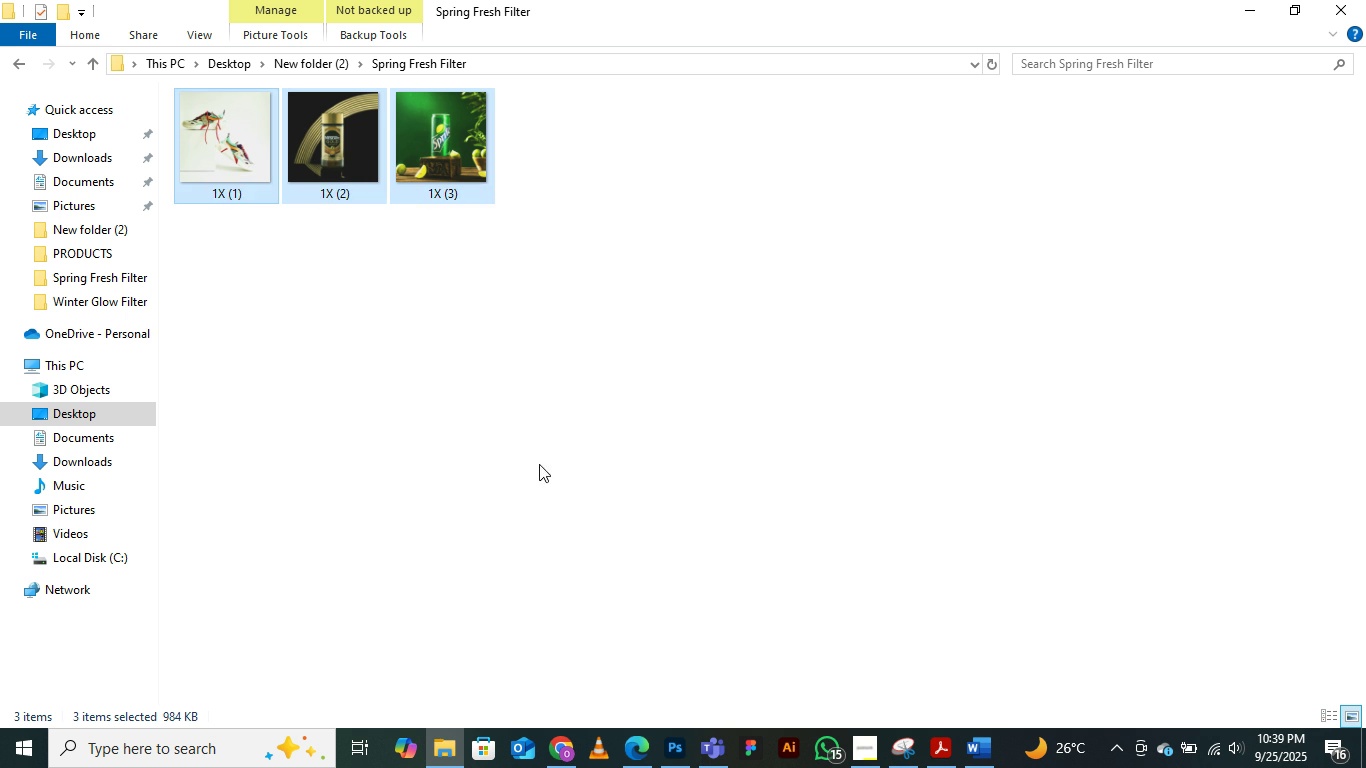 
left_click([419, 351])
 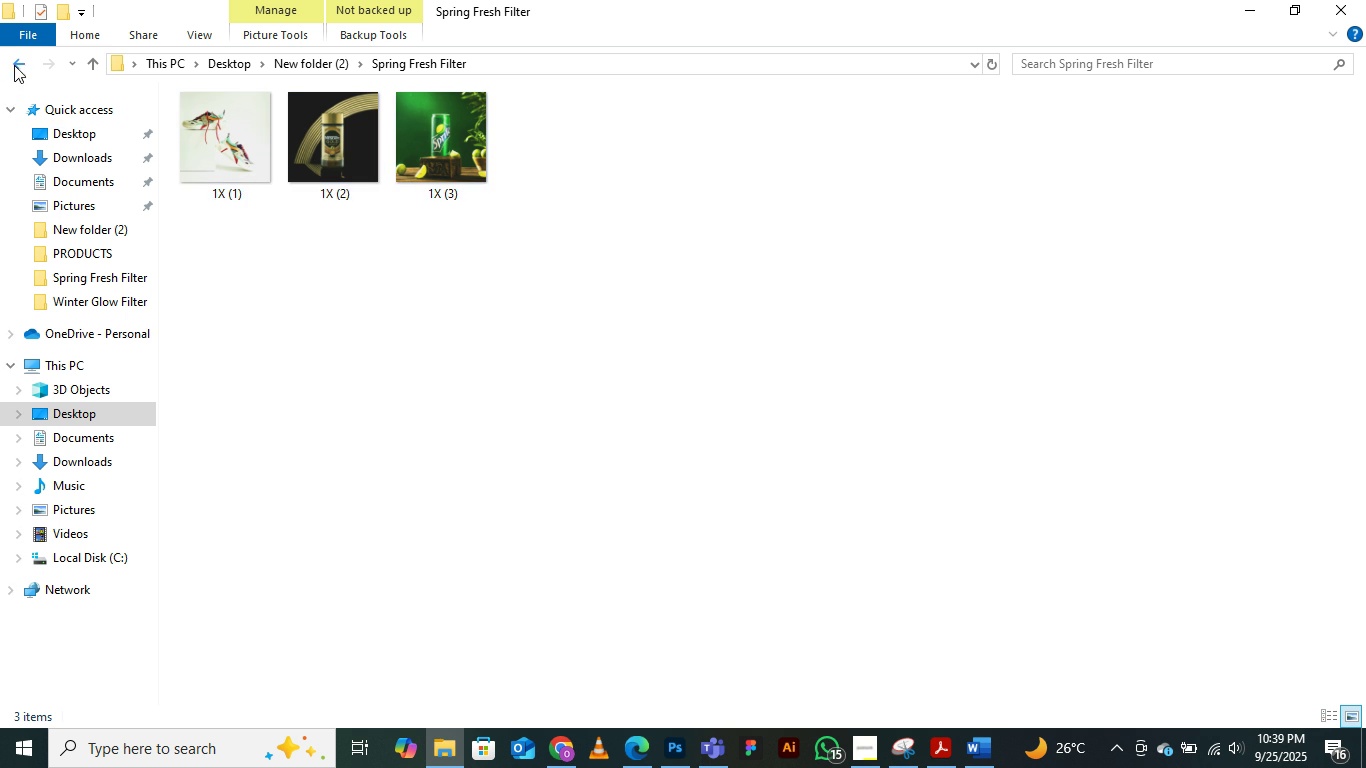 
left_click([14, 65])
 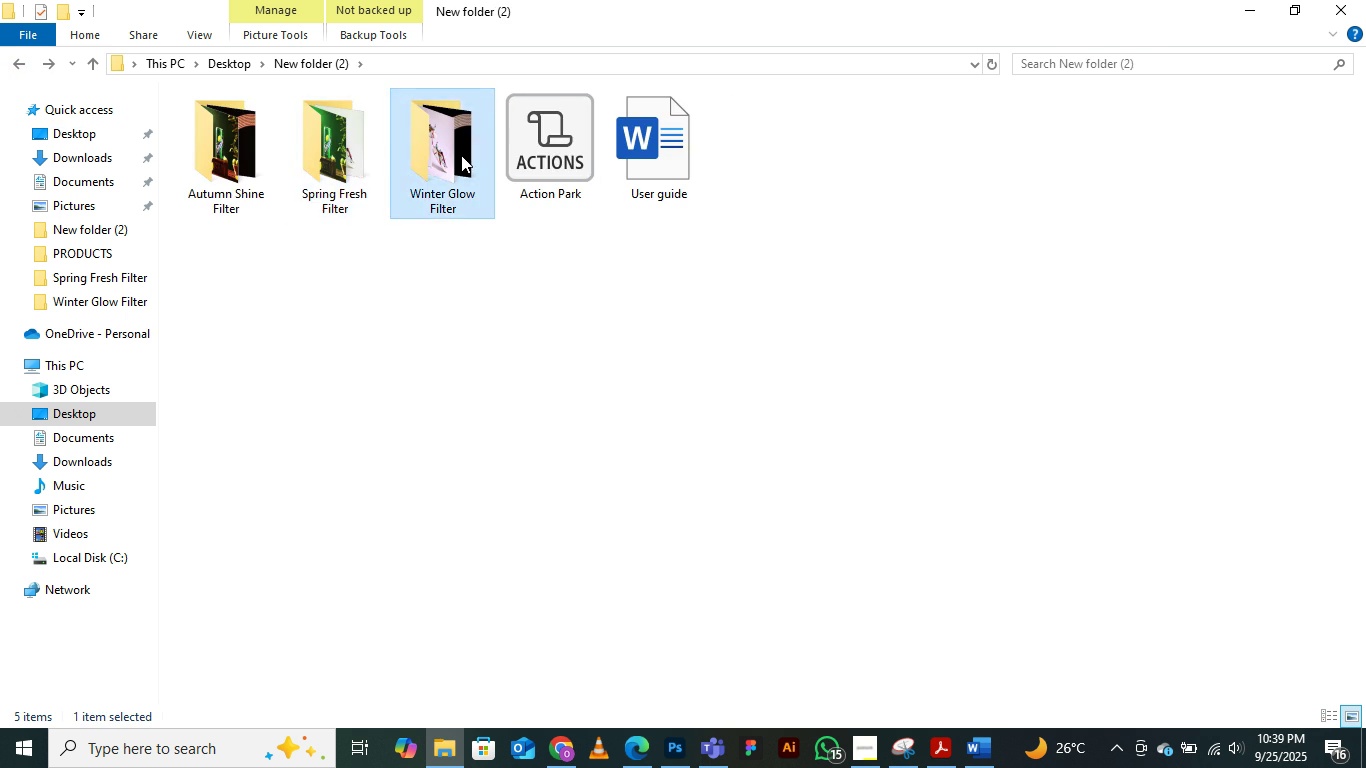 
double_click([461, 155])